 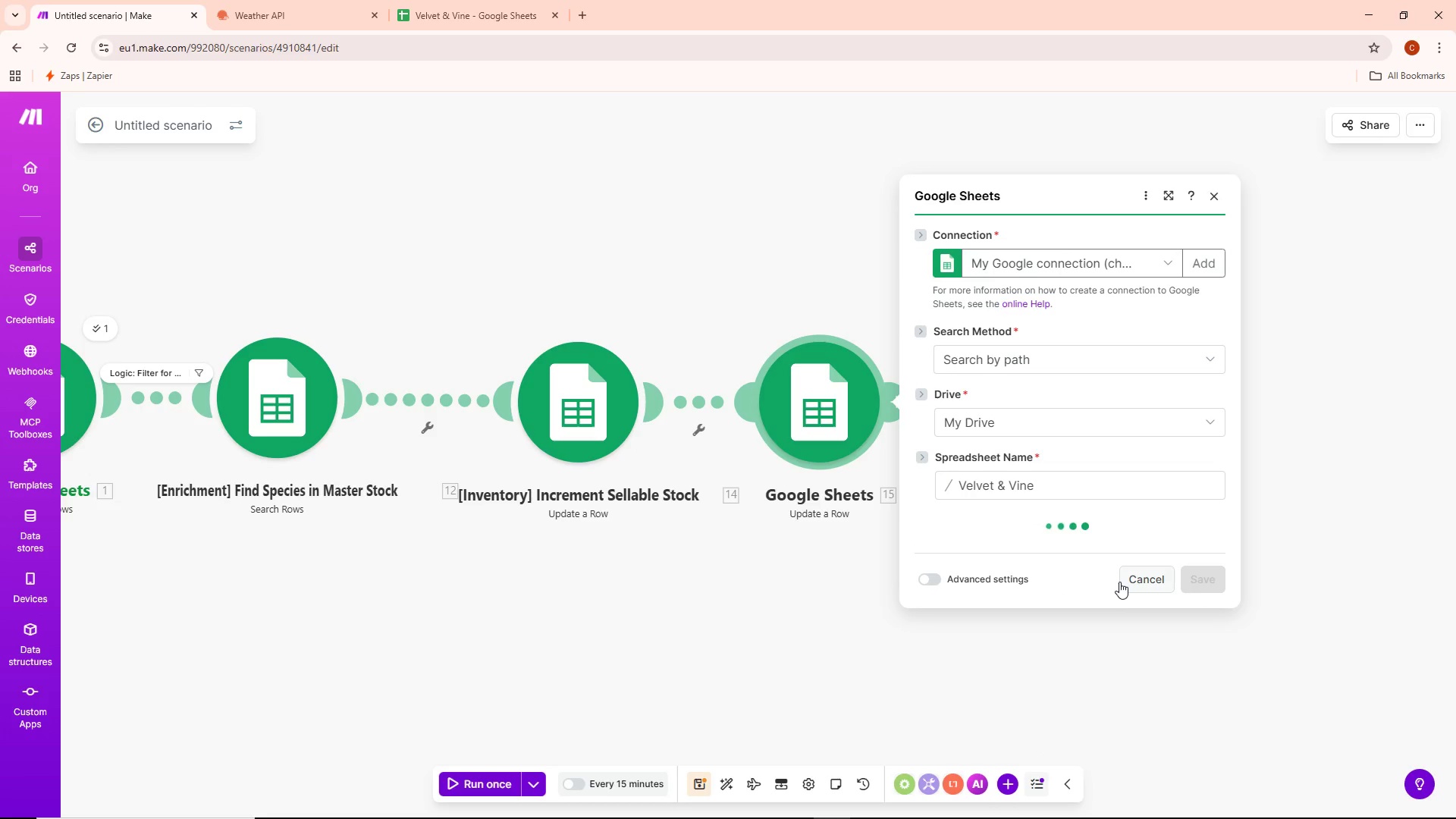 
left_click([1053, 551])
 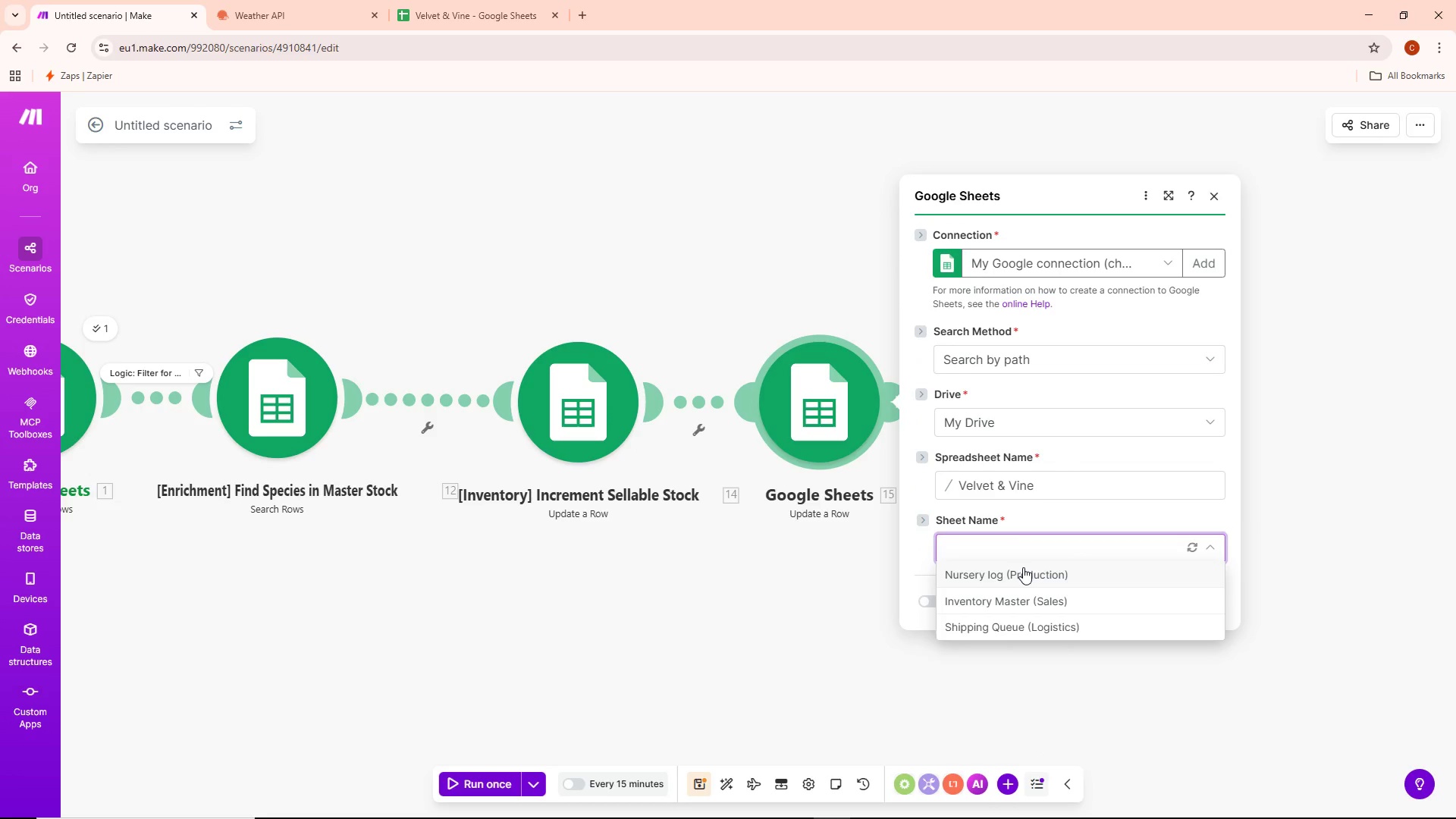 
wait(9.58)
 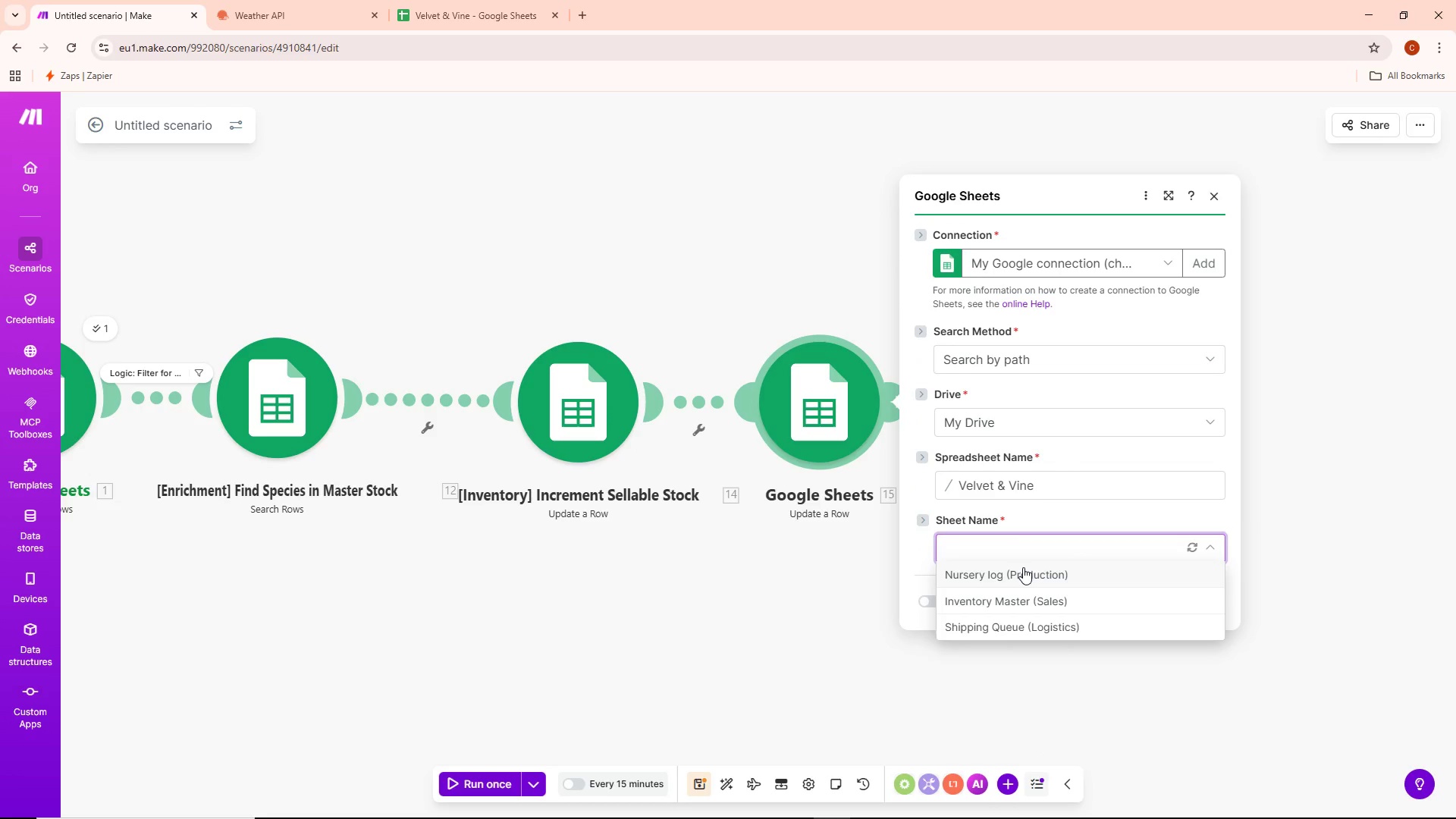 
scroll: coordinate [1020, 607], scroll_direction: down, amount: 1.0
 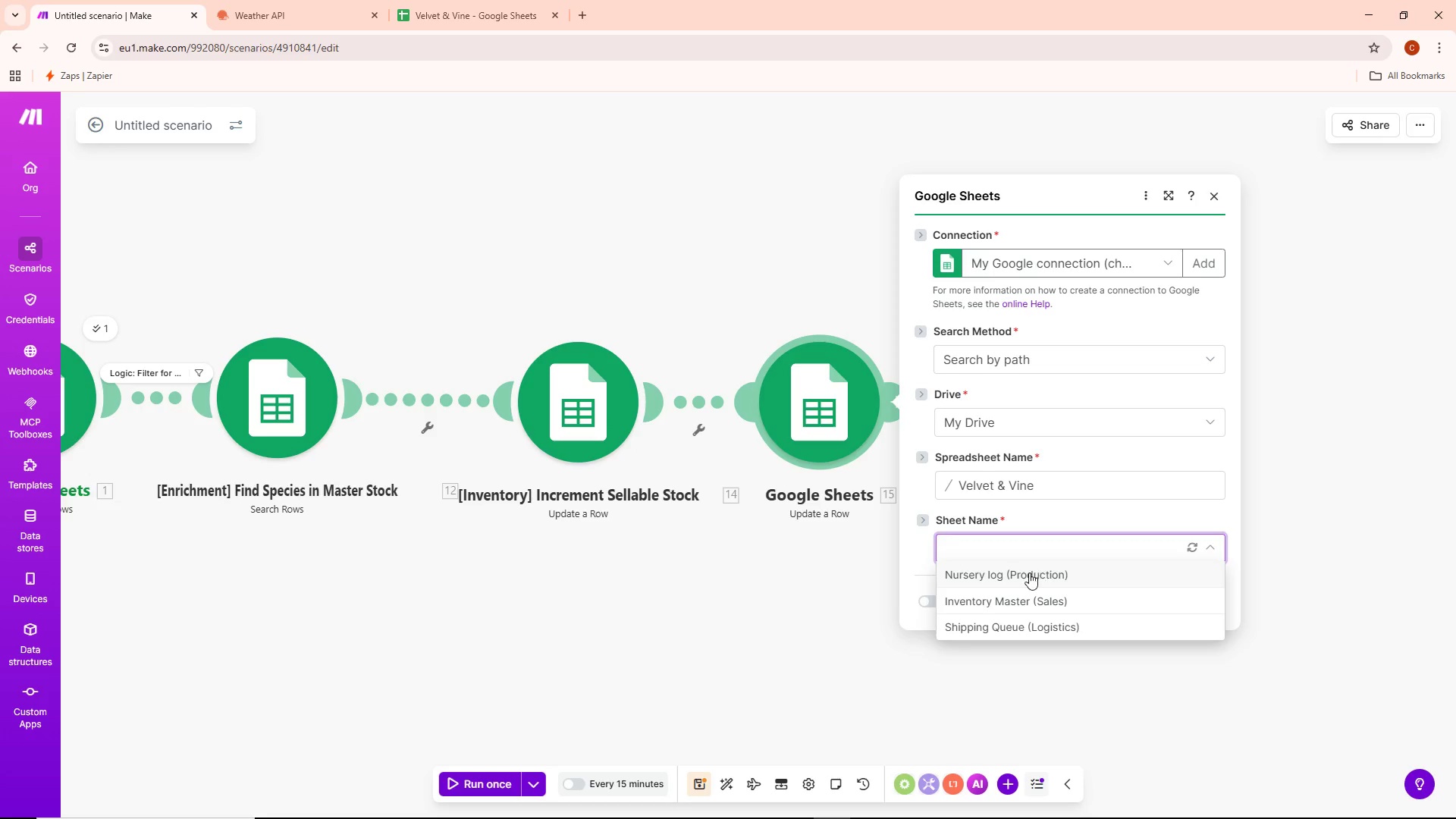 
left_click([990, 582])
 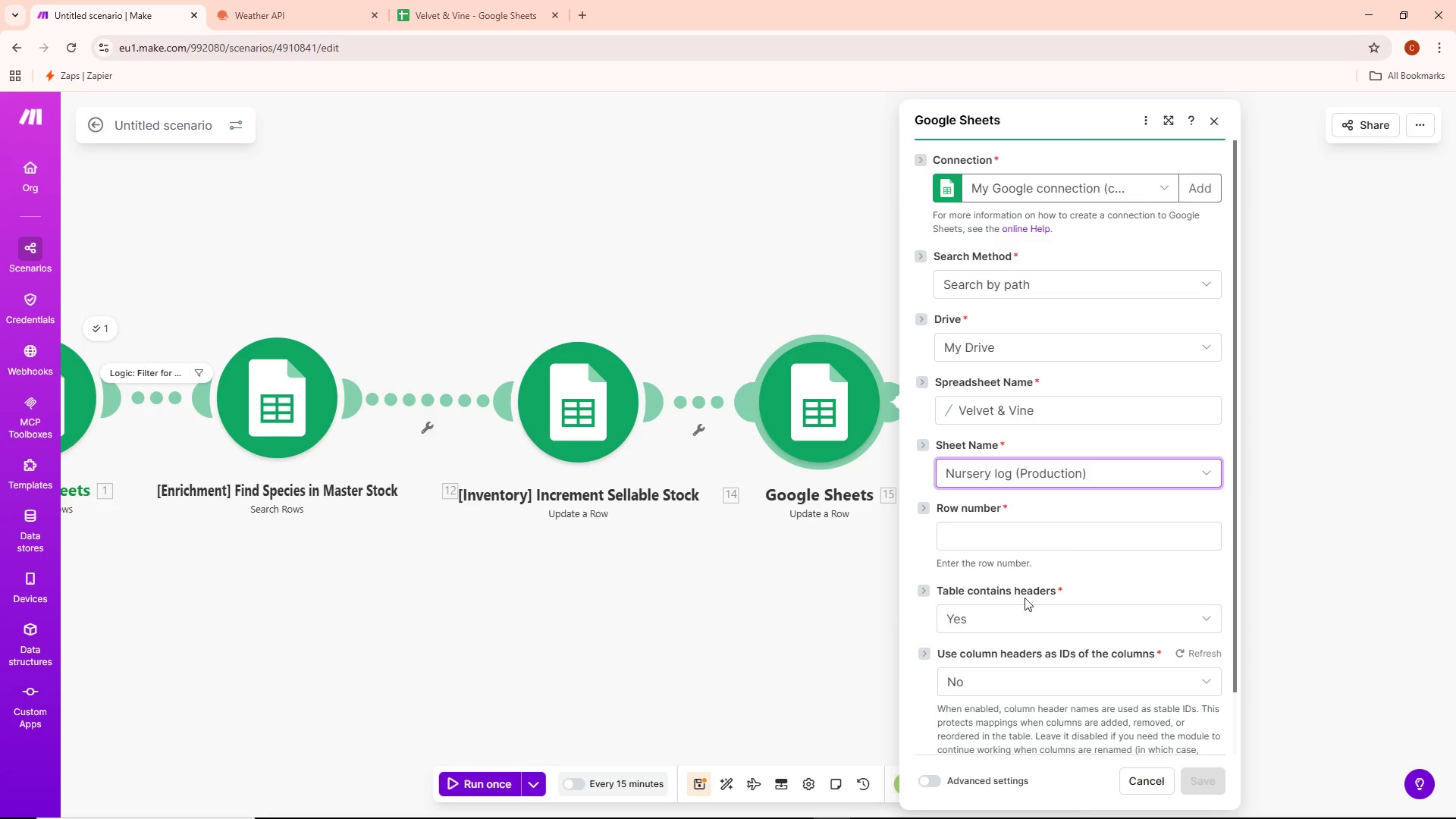 
left_click([1024, 562])
 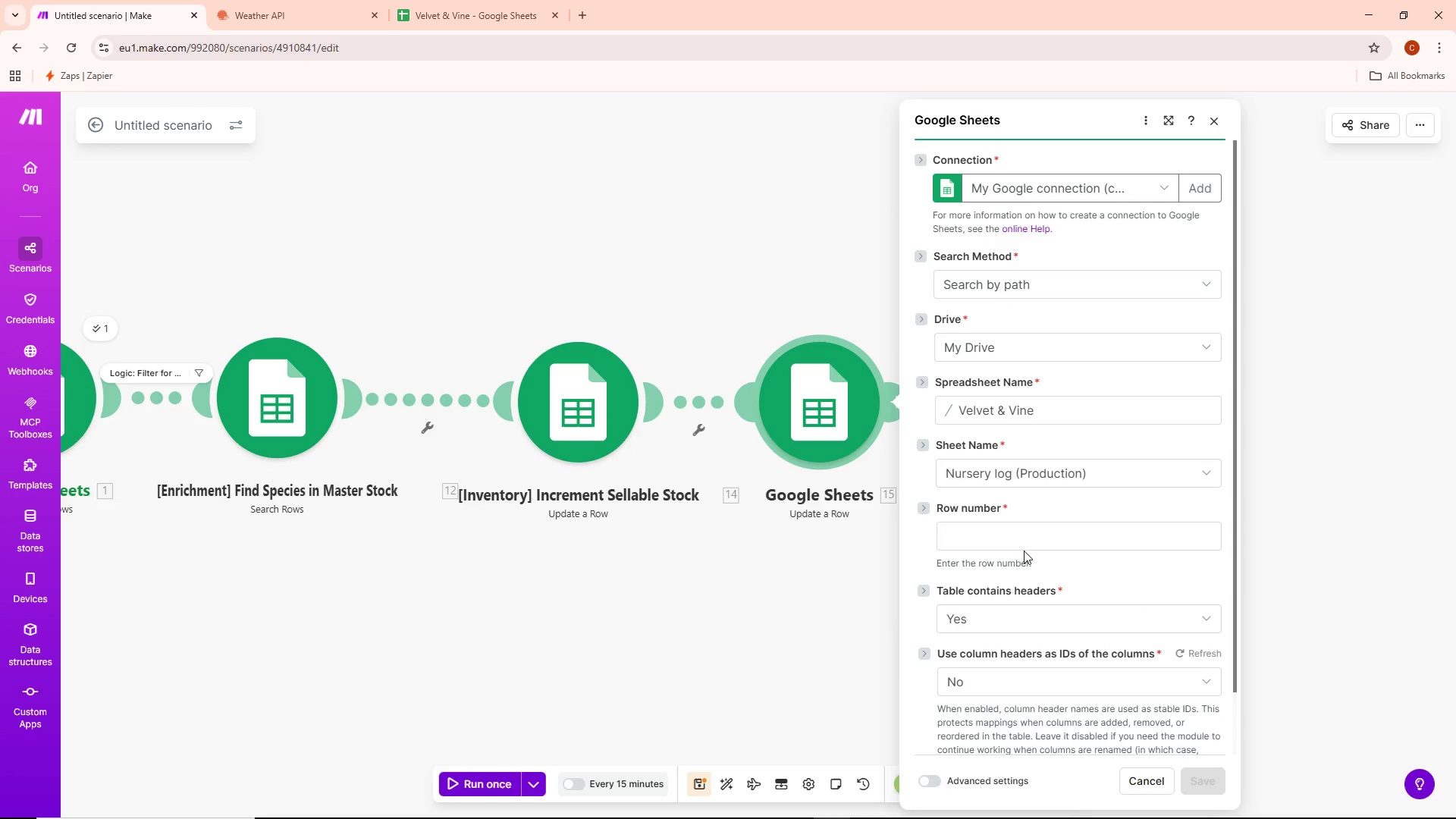 
double_click([1027, 541])
 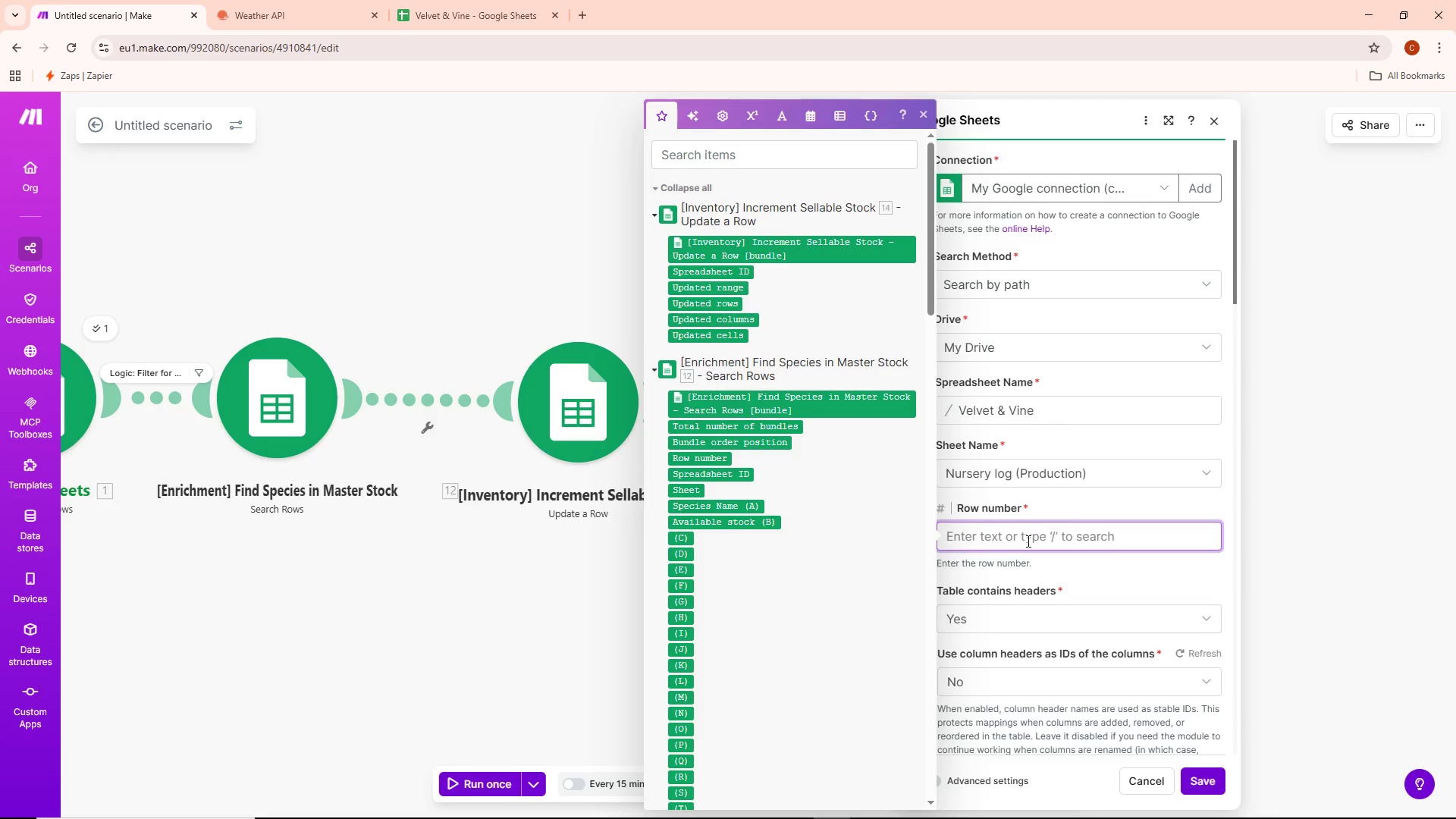 
mouse_move([1009, 511])
 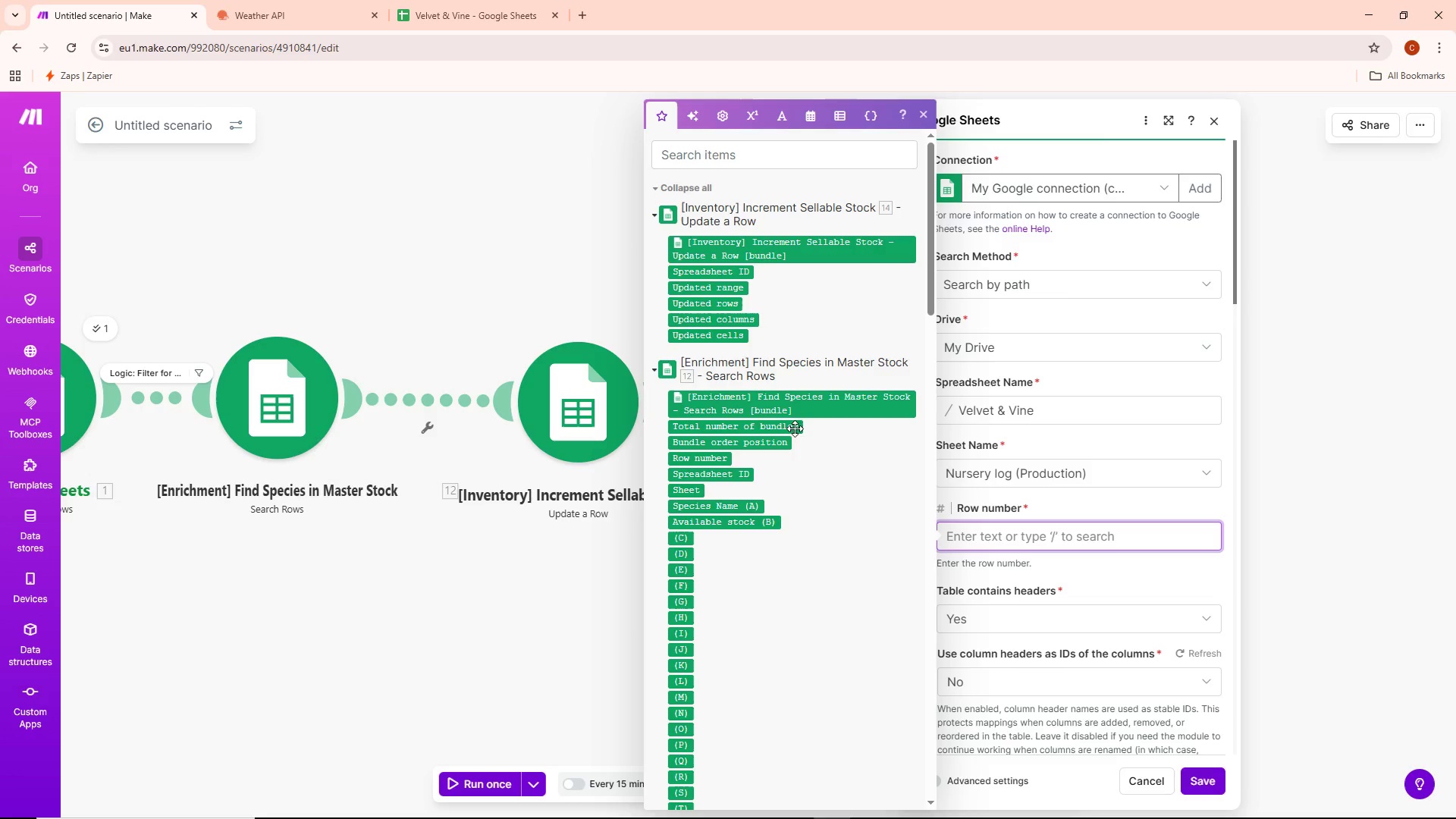 
scroll: coordinate [780, 541], scroll_direction: down, amount: 37.0
 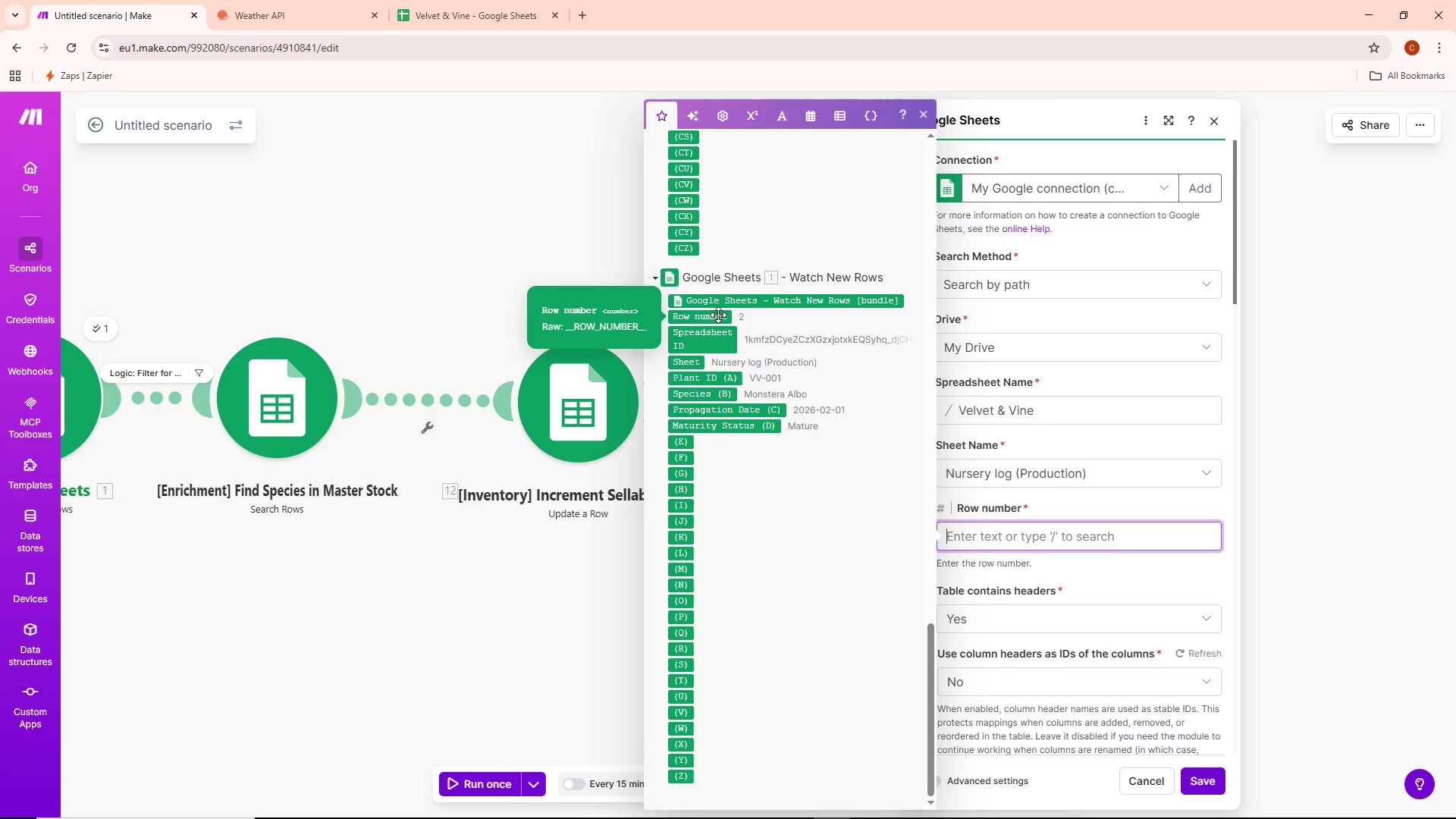 
left_click([718, 315])
 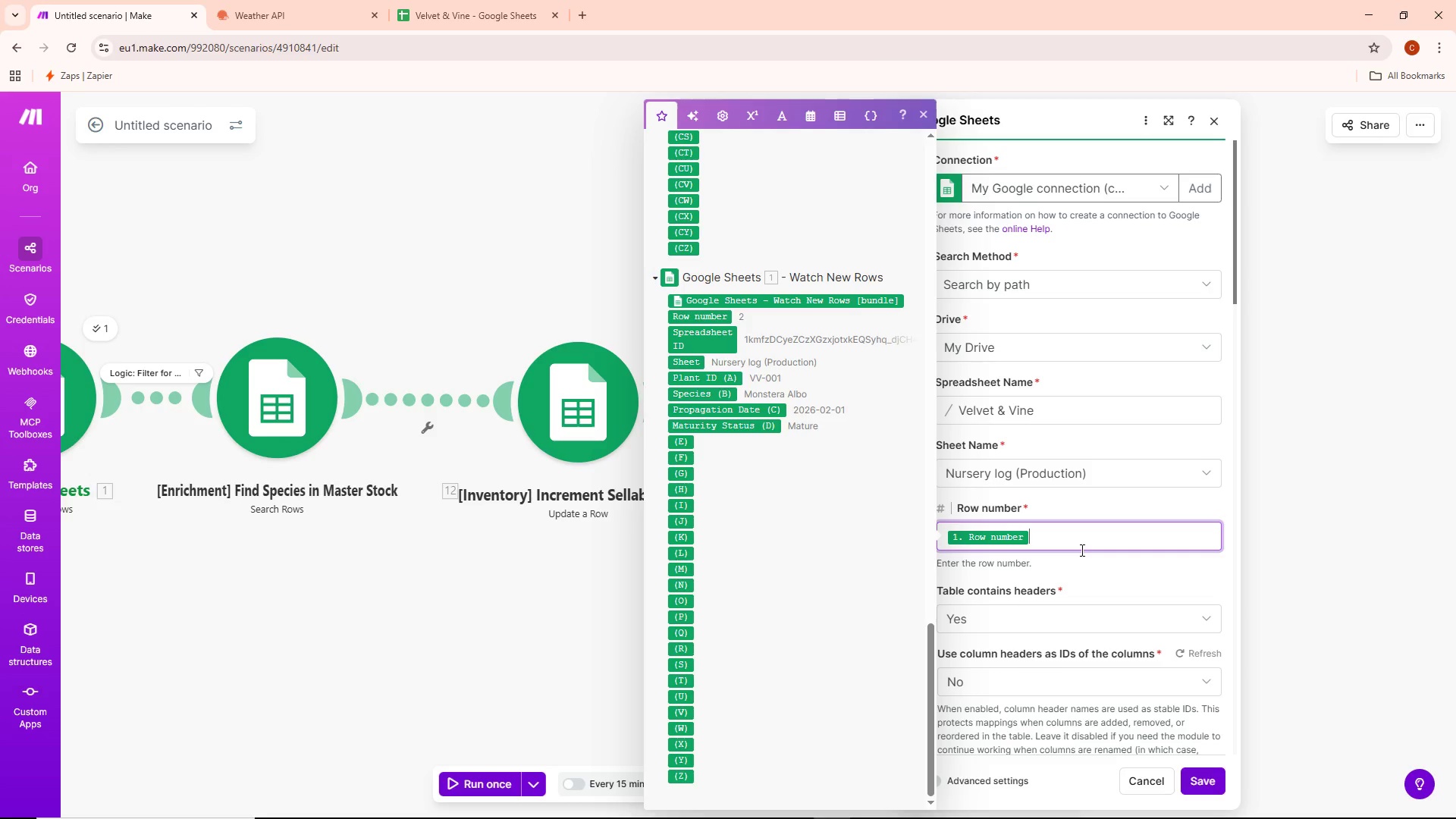 
wait(13.45)
 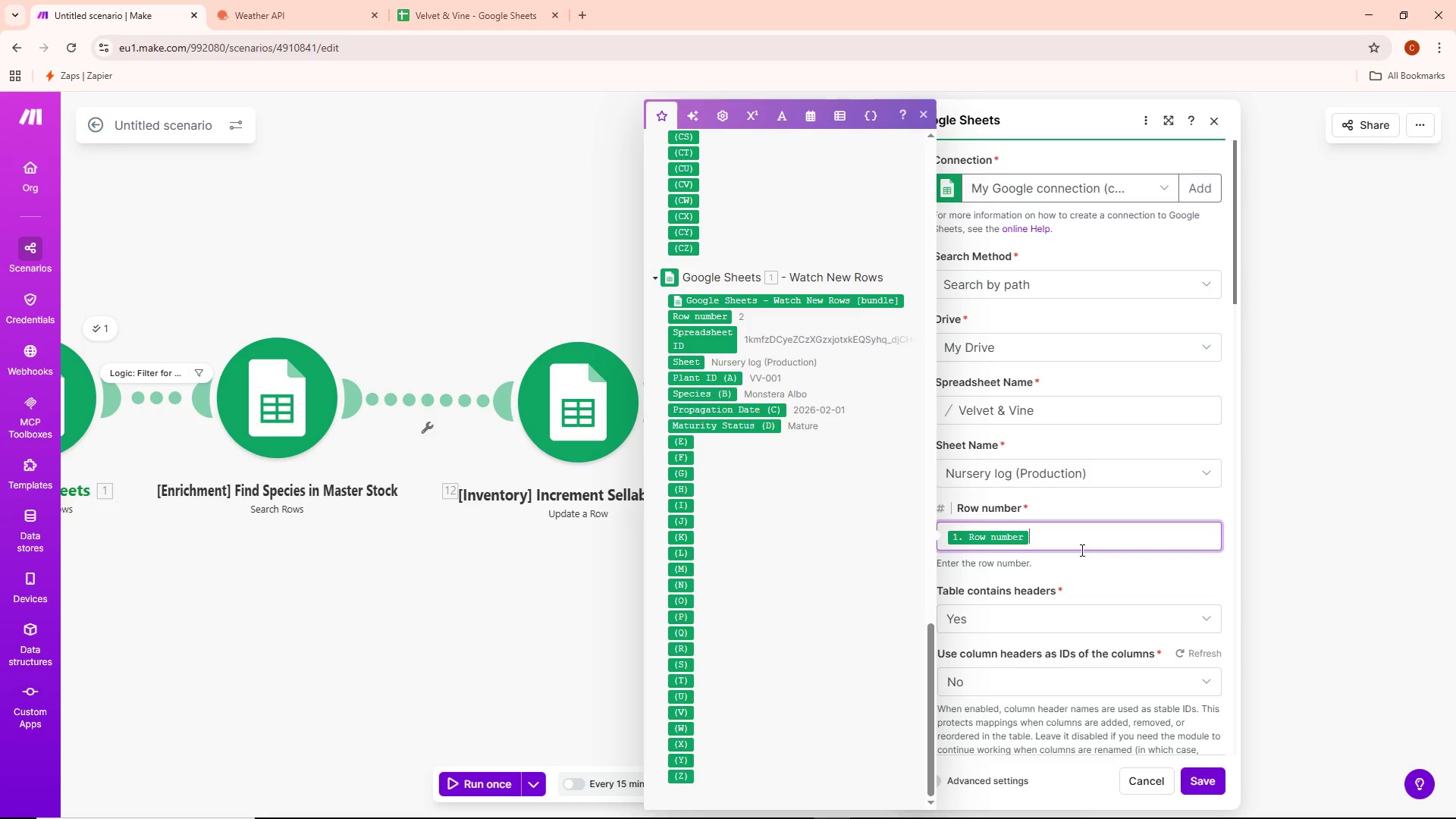 
scroll: coordinate [1075, 594], scroll_direction: down, amount: 7.0
 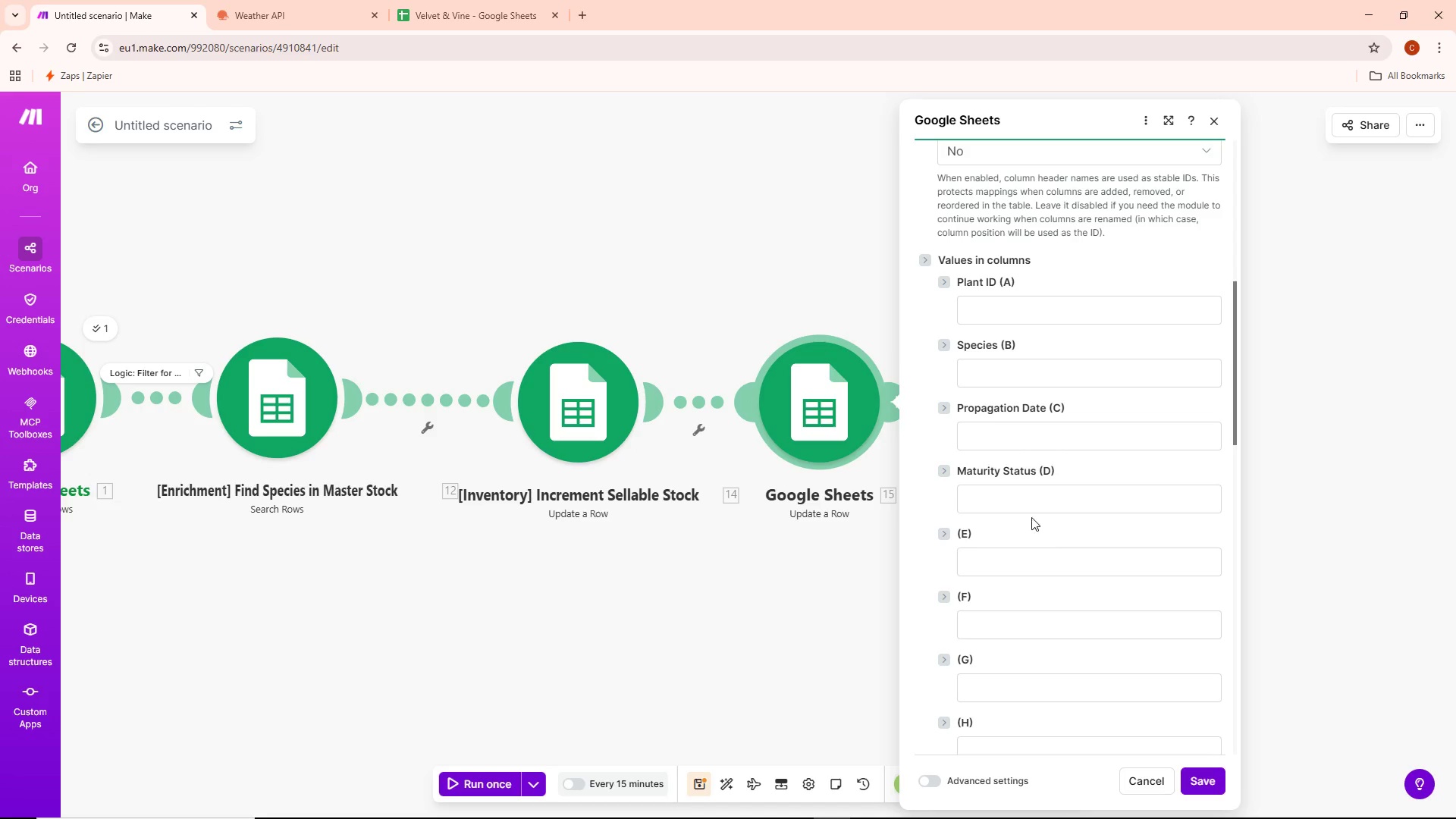 
left_click([1027, 505])
 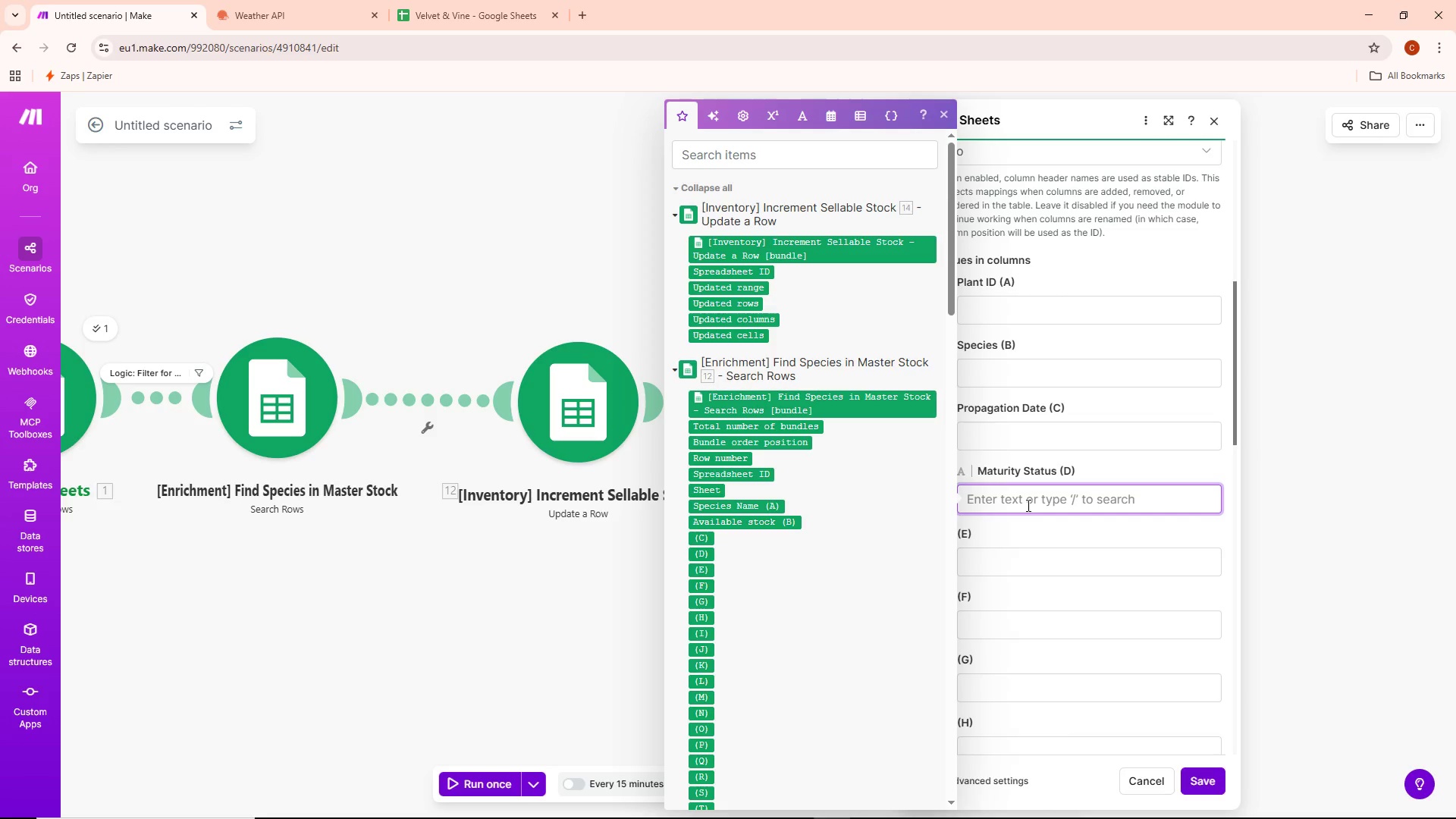 
wait(8.94)
 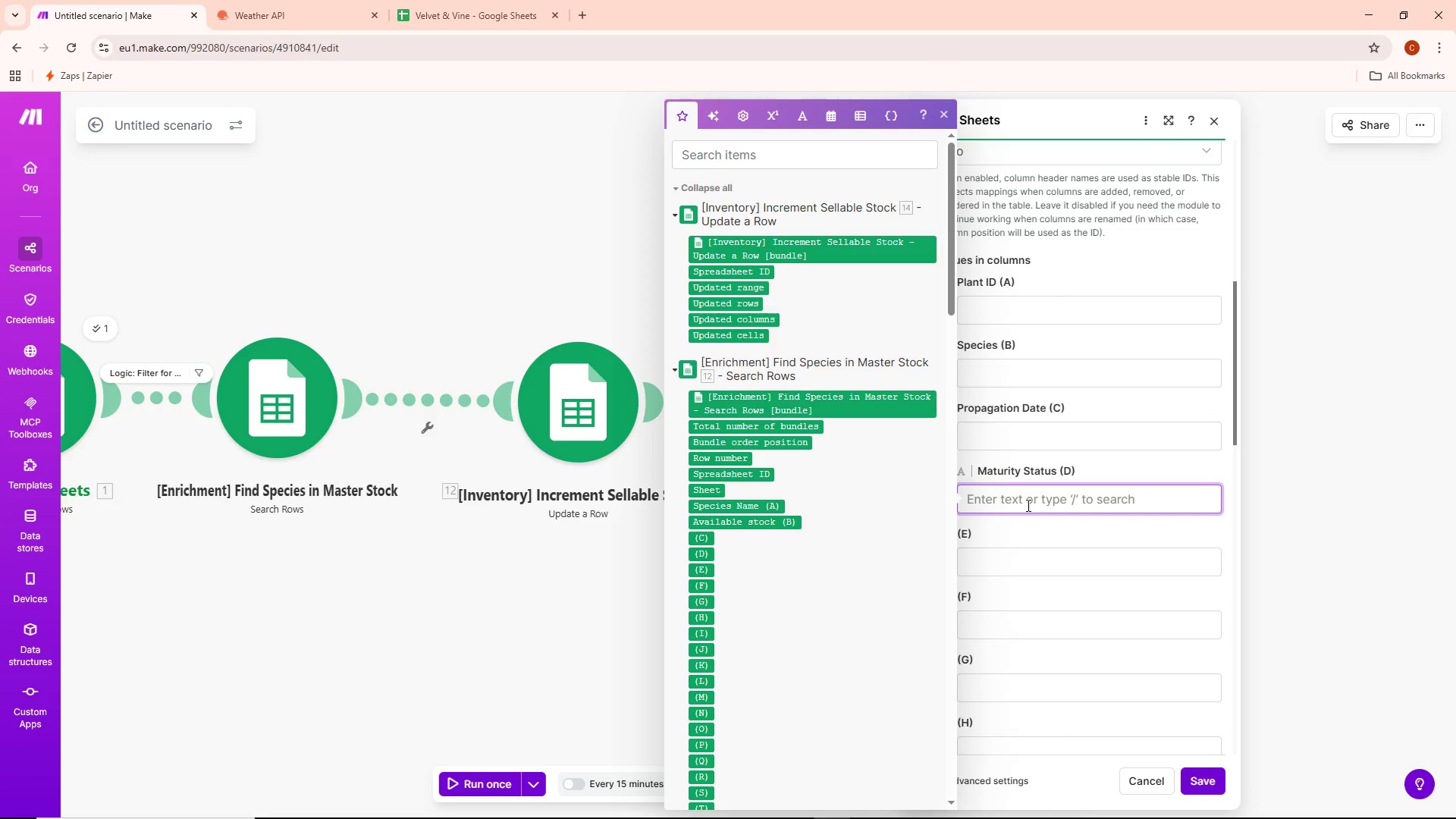 
type(Synced)
 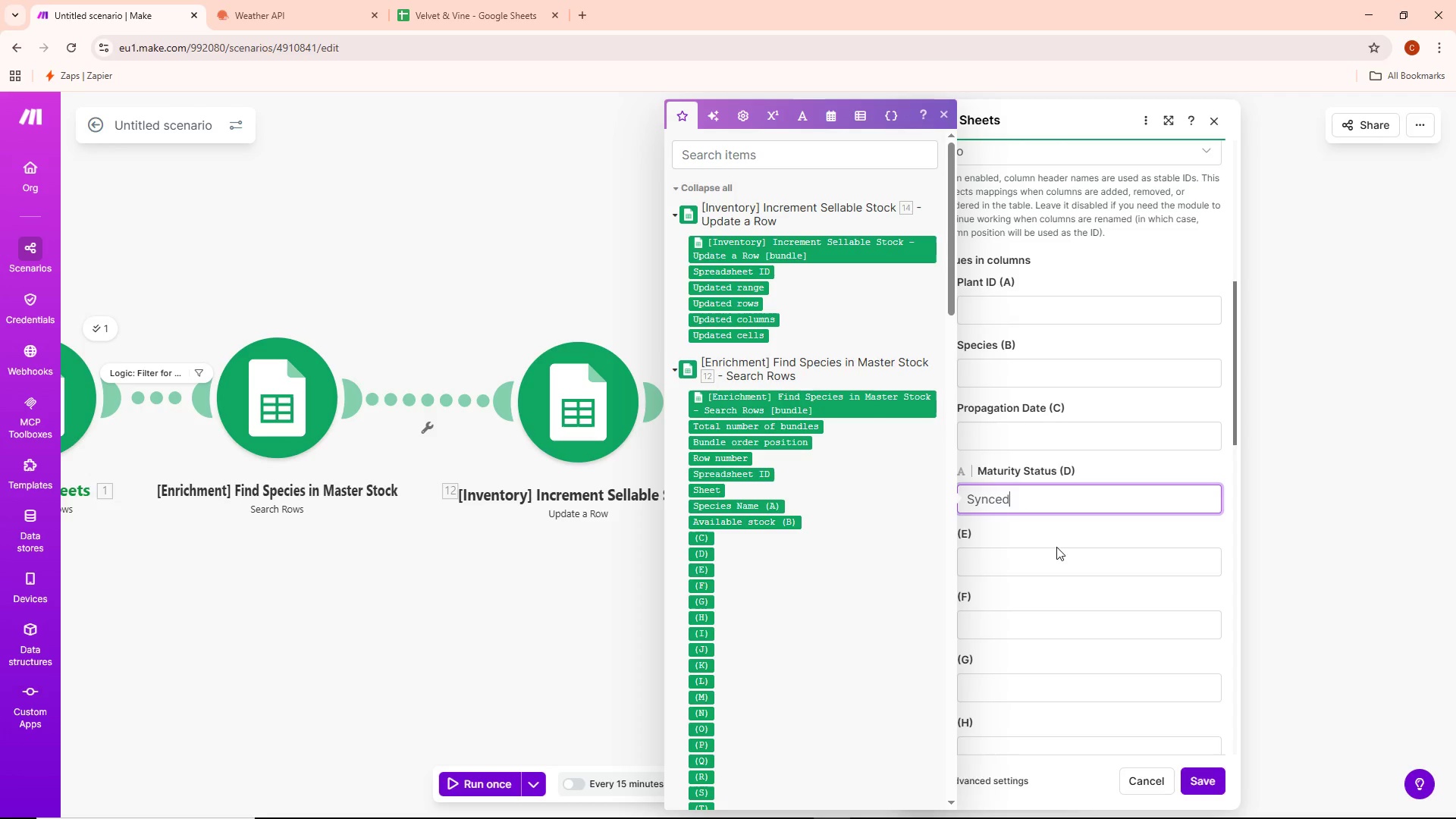 
scroll: coordinate [1069, 532], scroll_direction: up, amount: 1.0
 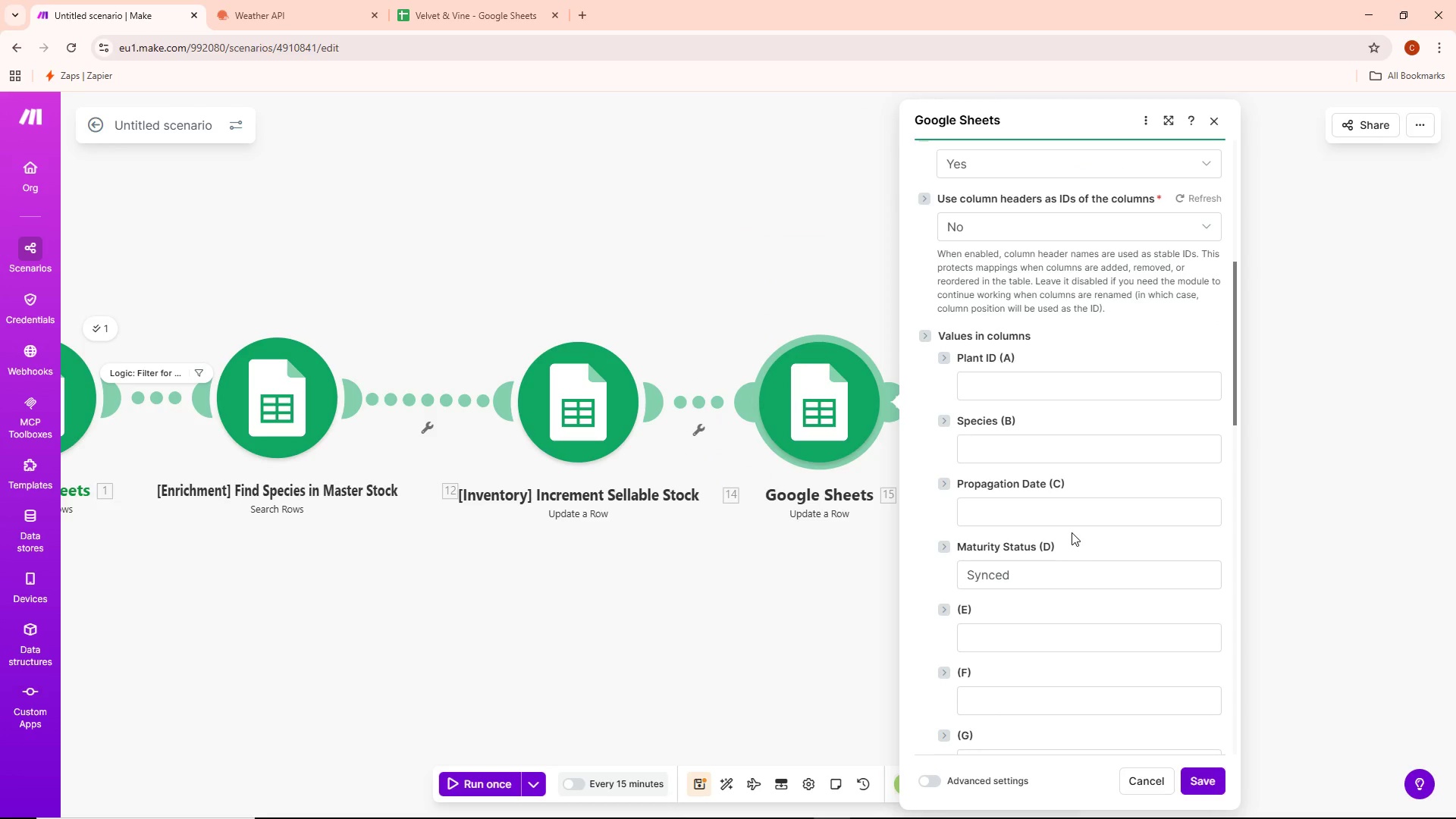 
wait(9.59)
 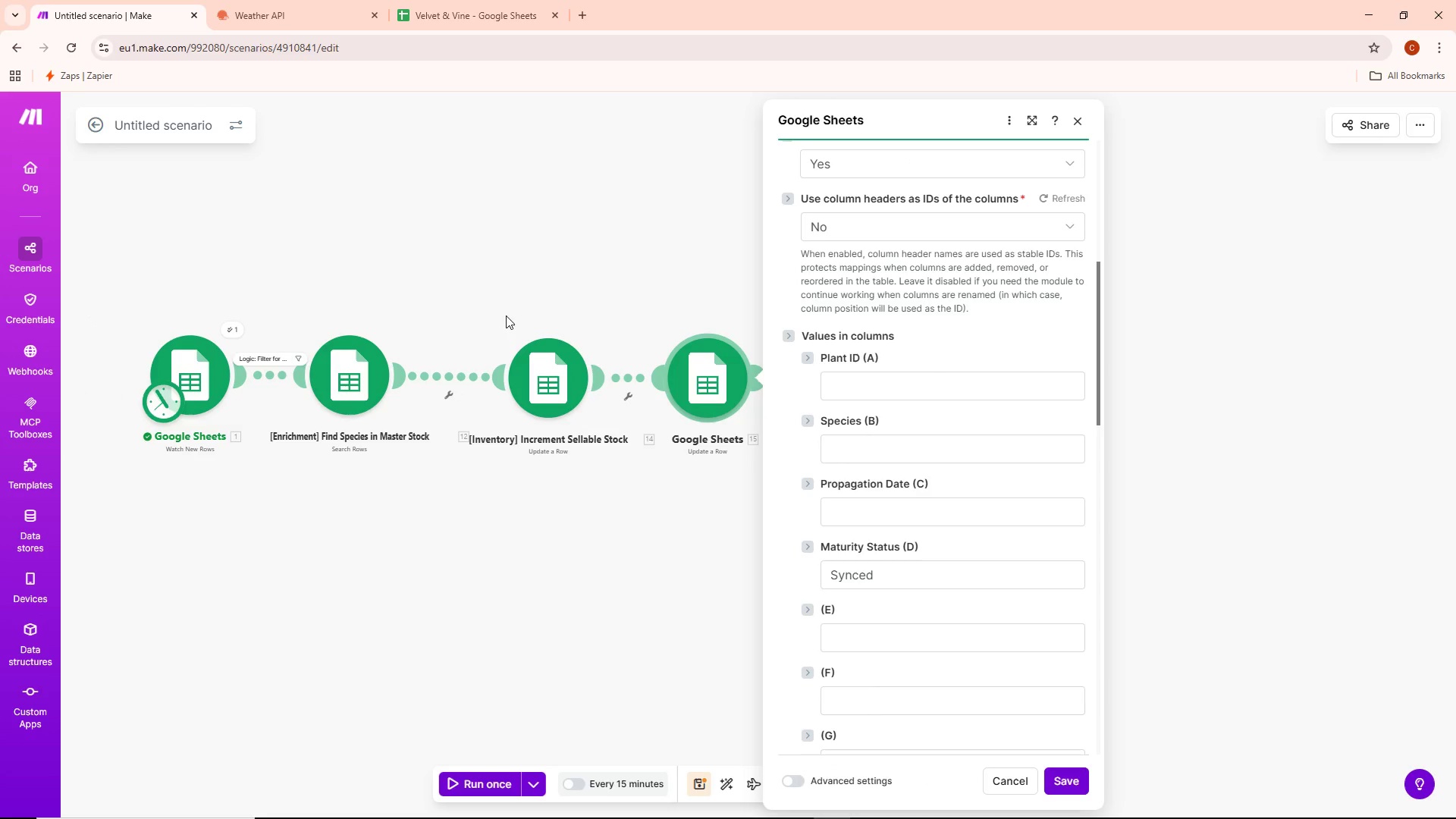 
left_click_drag(start_coordinate=[500, 298], to_coordinate=[648, 289])
 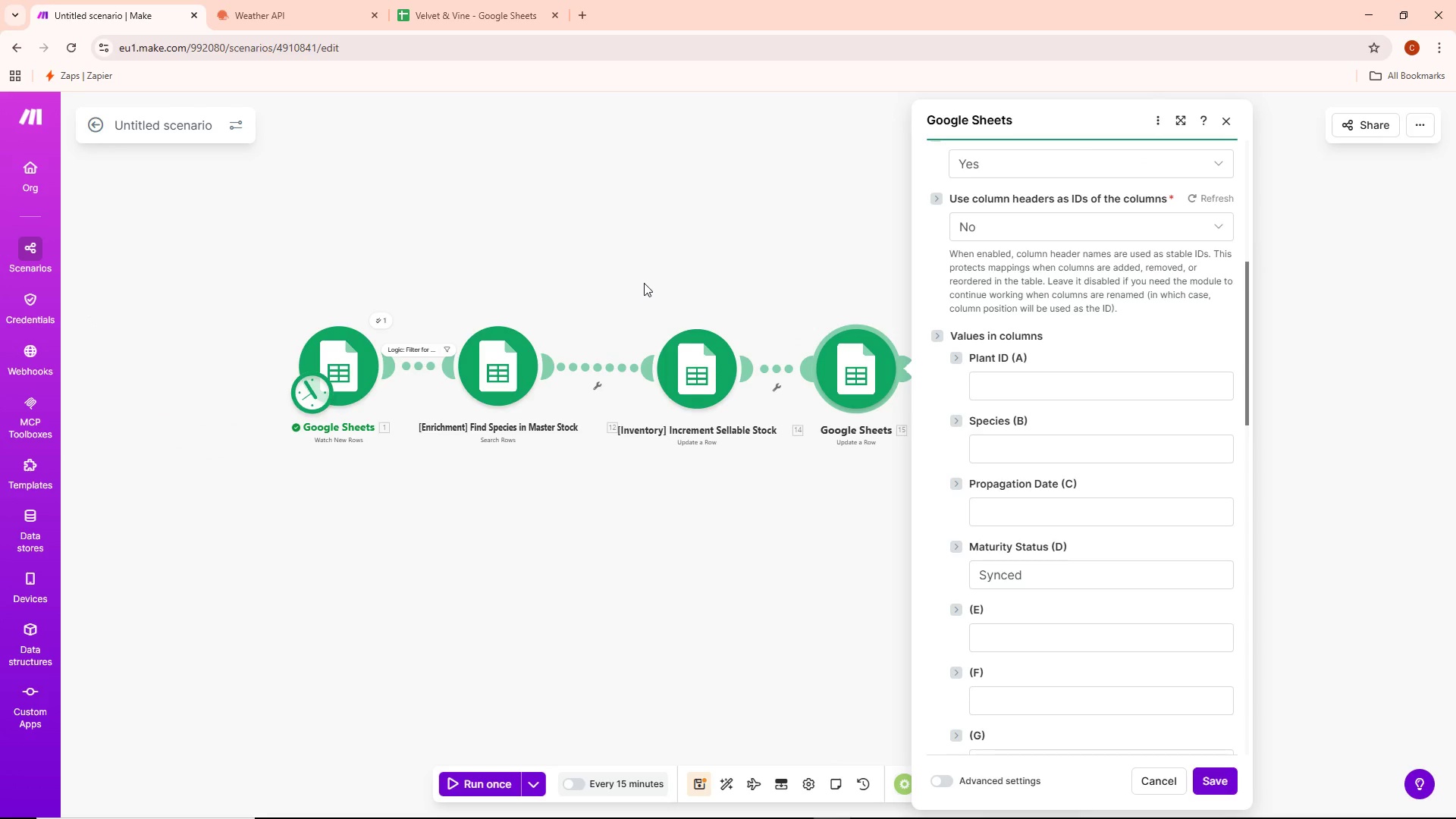 
scroll: coordinate [508, 323], scroll_direction: down, amount: 3.0
 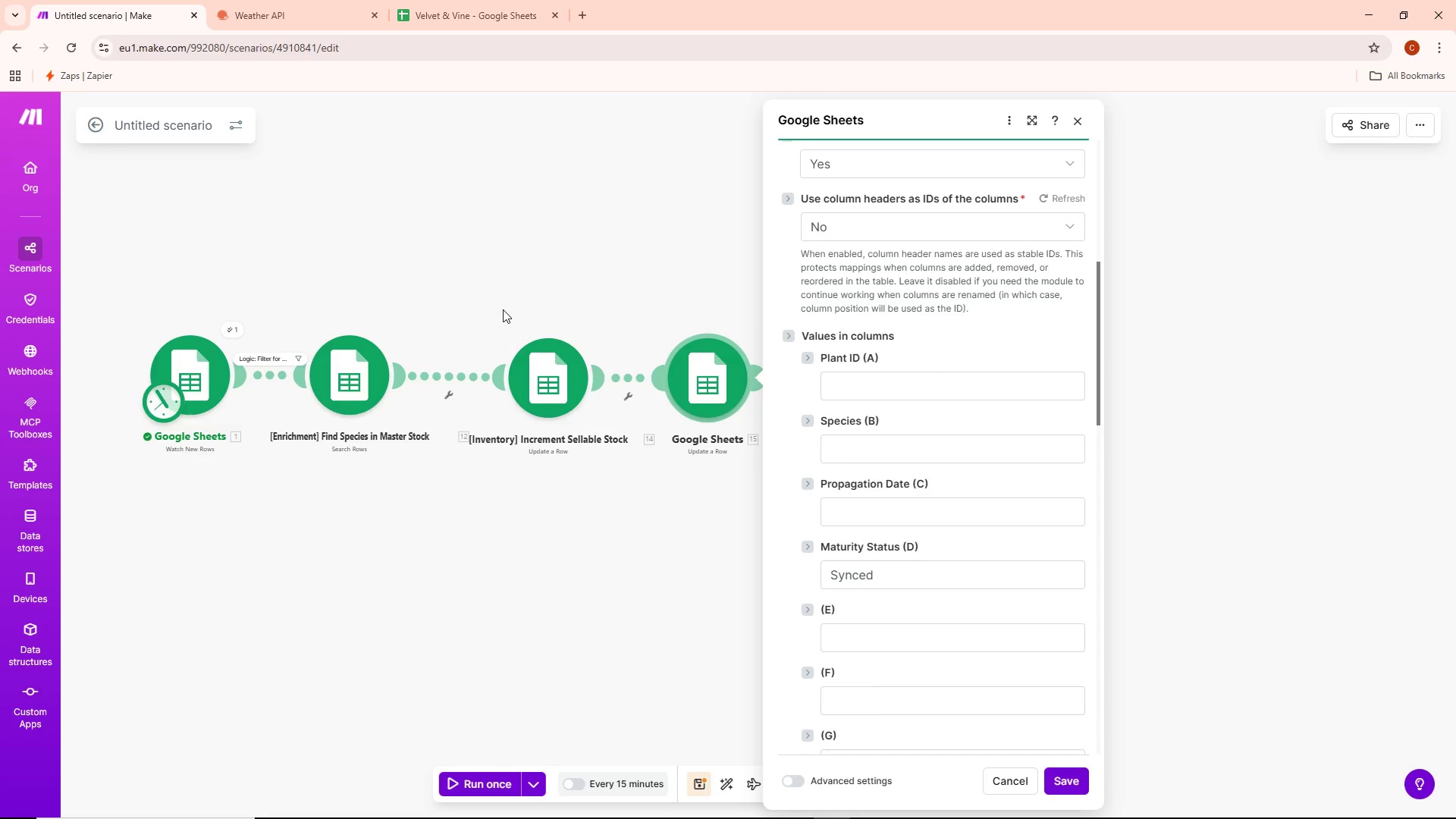 
left_click_drag(start_coordinate=[660, 270], to_coordinate=[648, 268])
 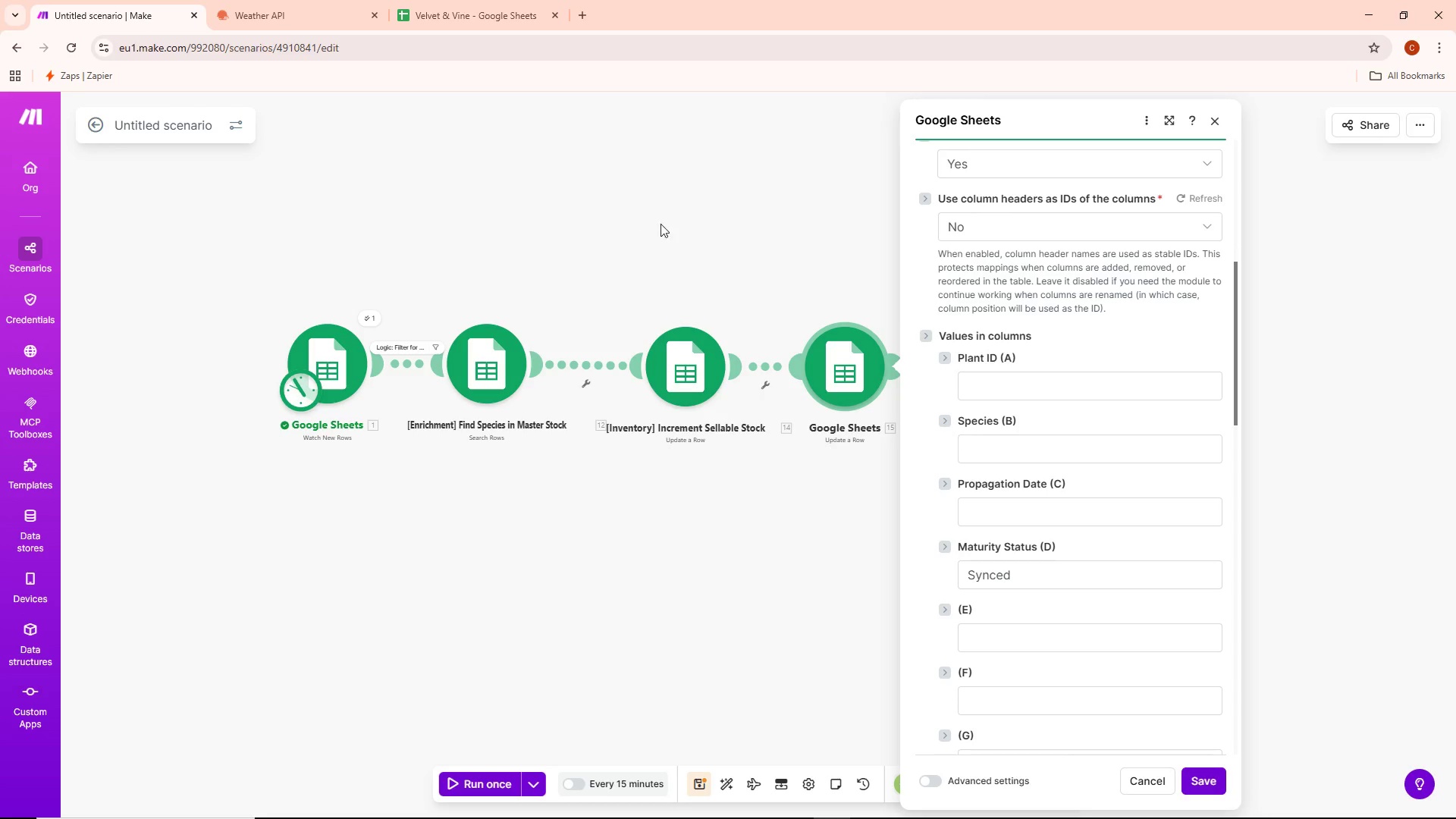 
wait(13.03)
 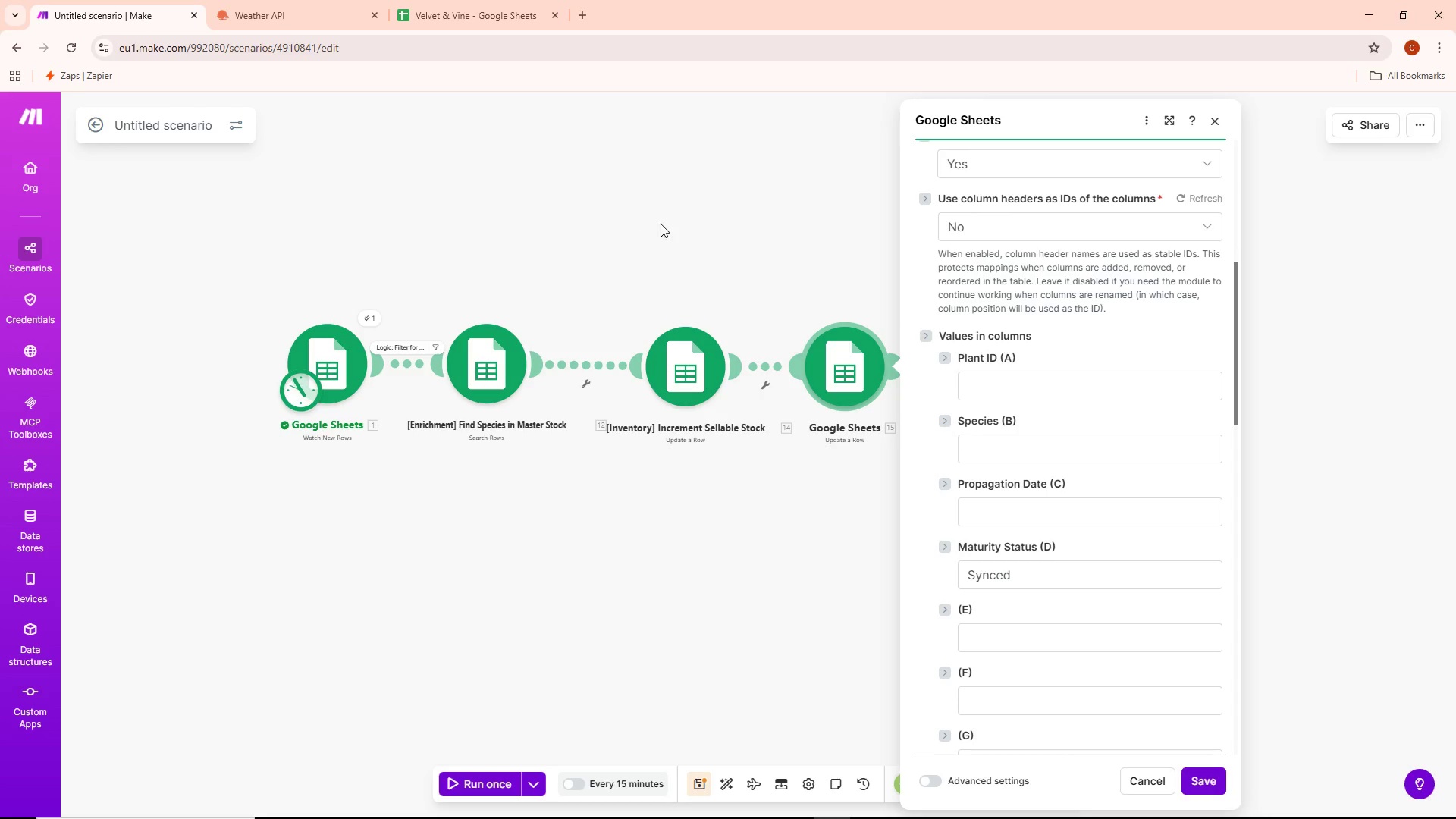 
scroll: coordinate [1076, 427], scroll_direction: down, amount: 6.0
 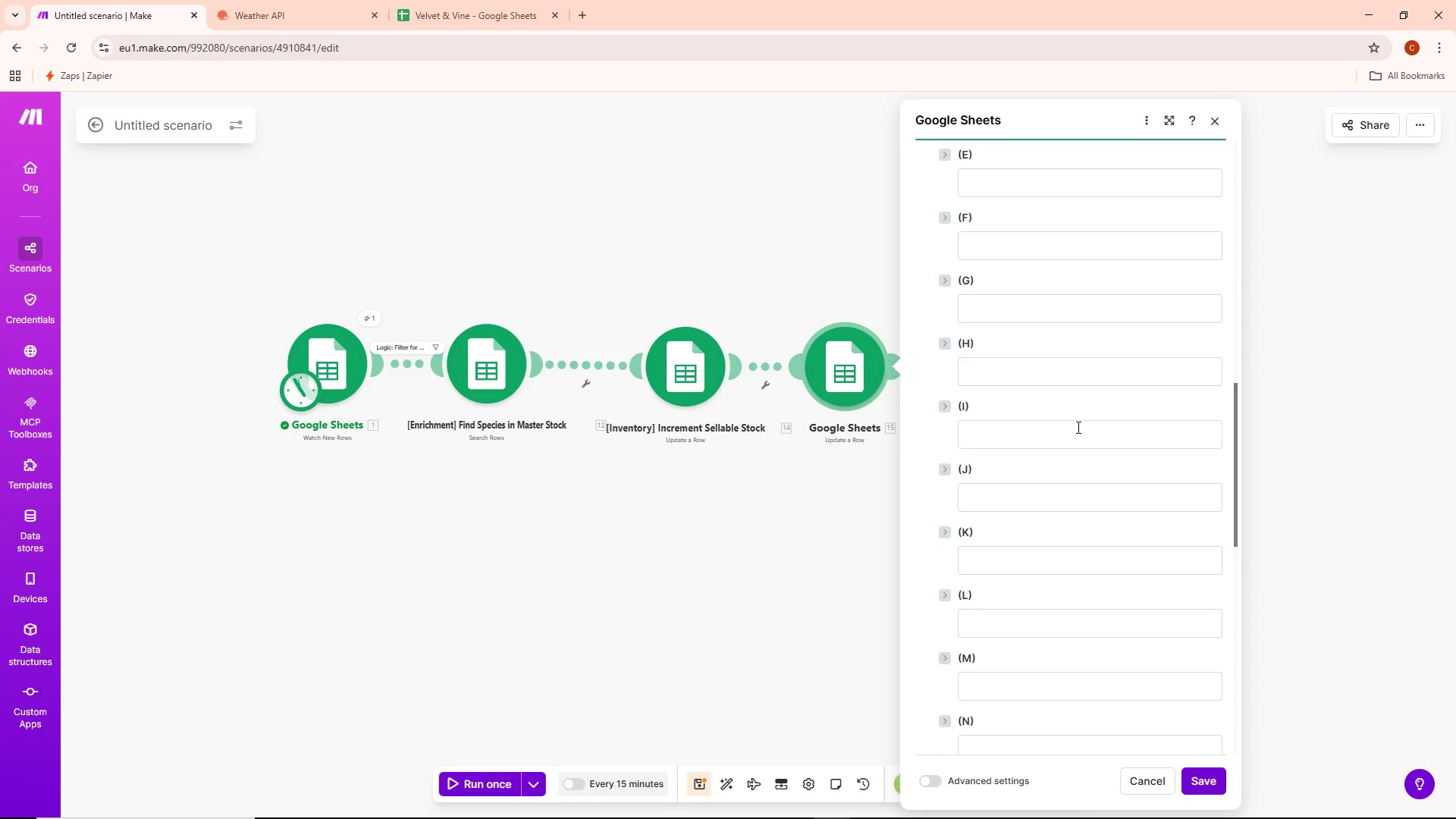 
scroll: coordinate [1086, 453], scroll_direction: up, amount: 8.0
 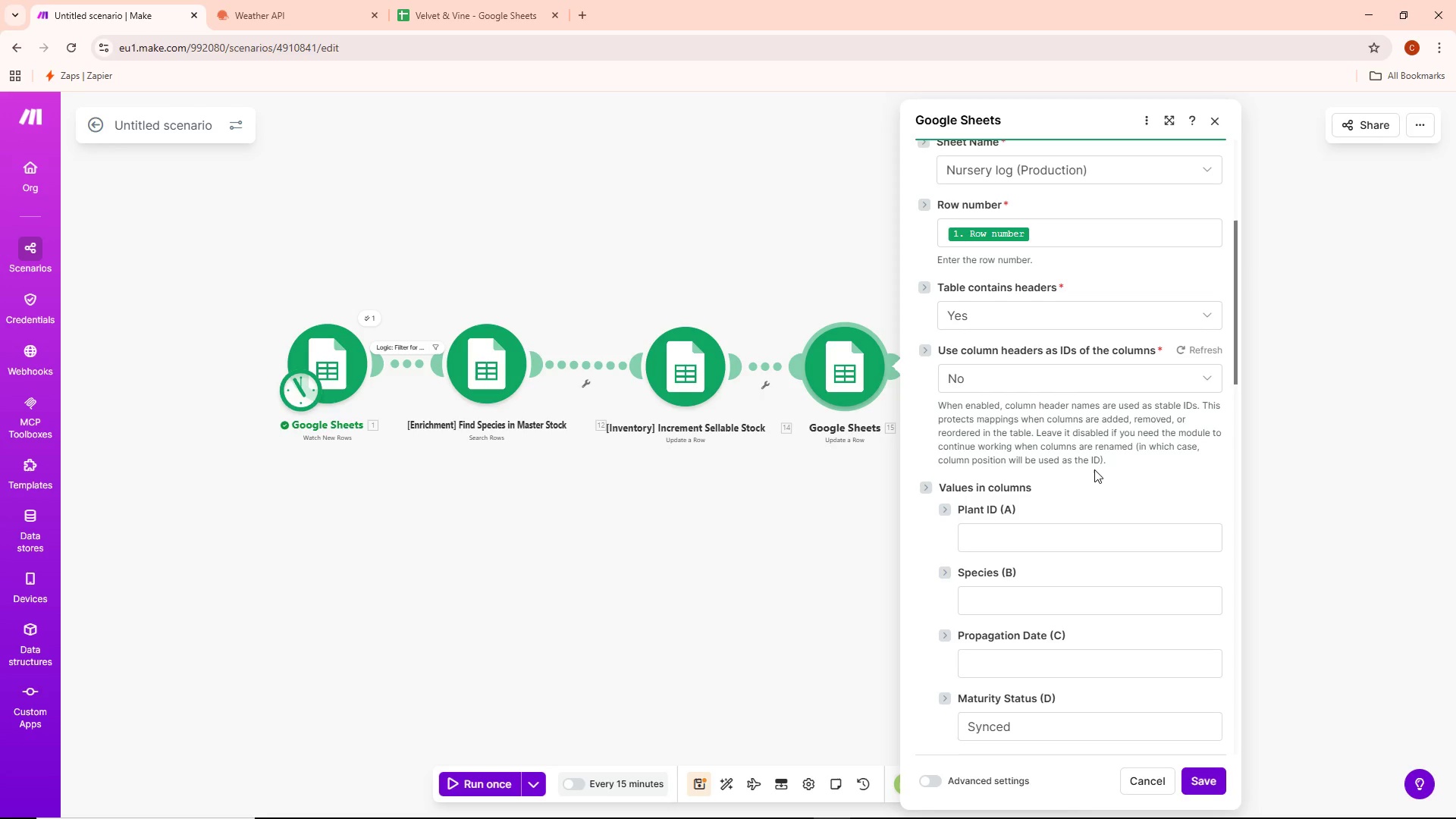 
key(Alt+AltLeft)
 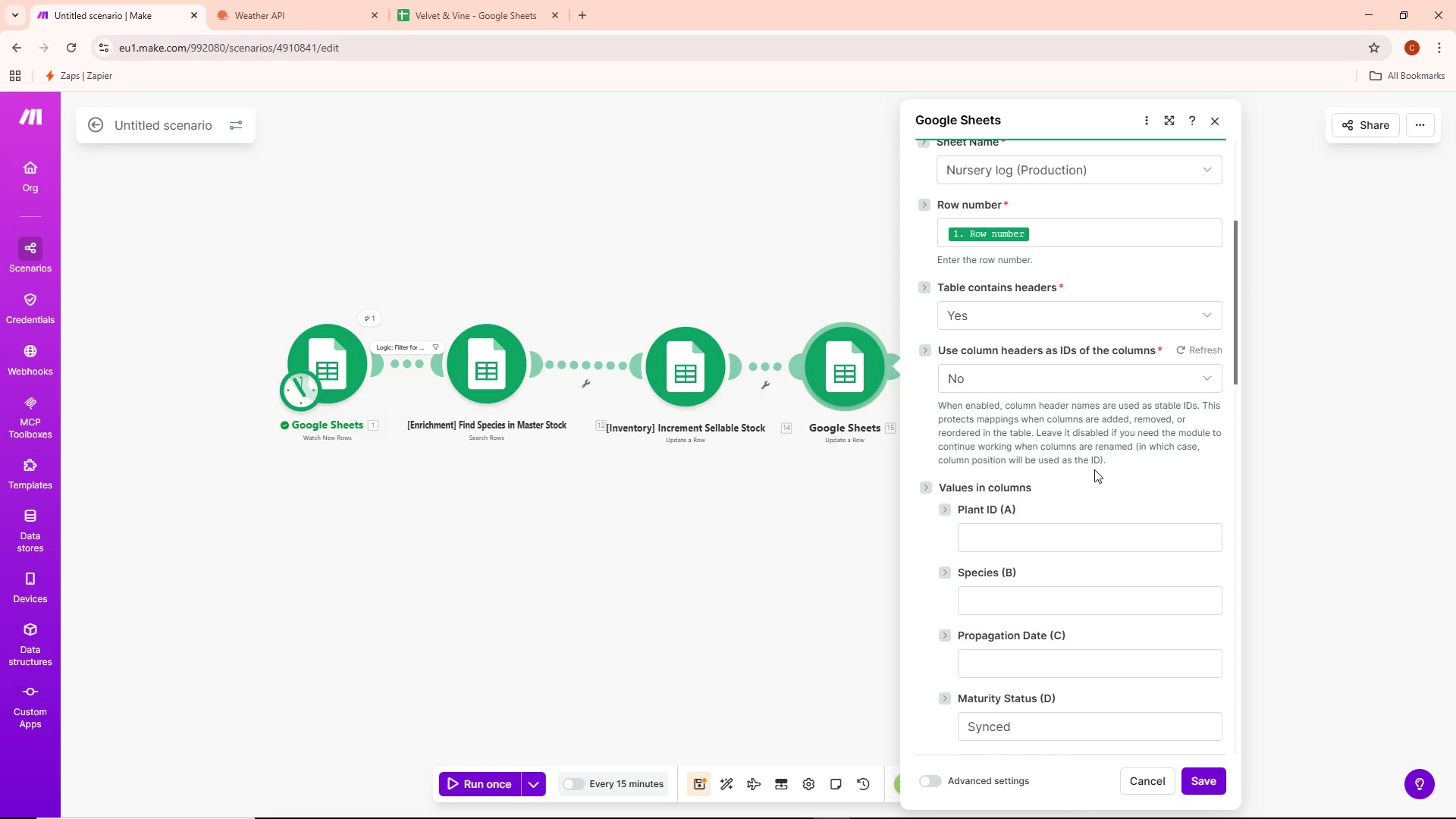 
key(Alt+Tab)